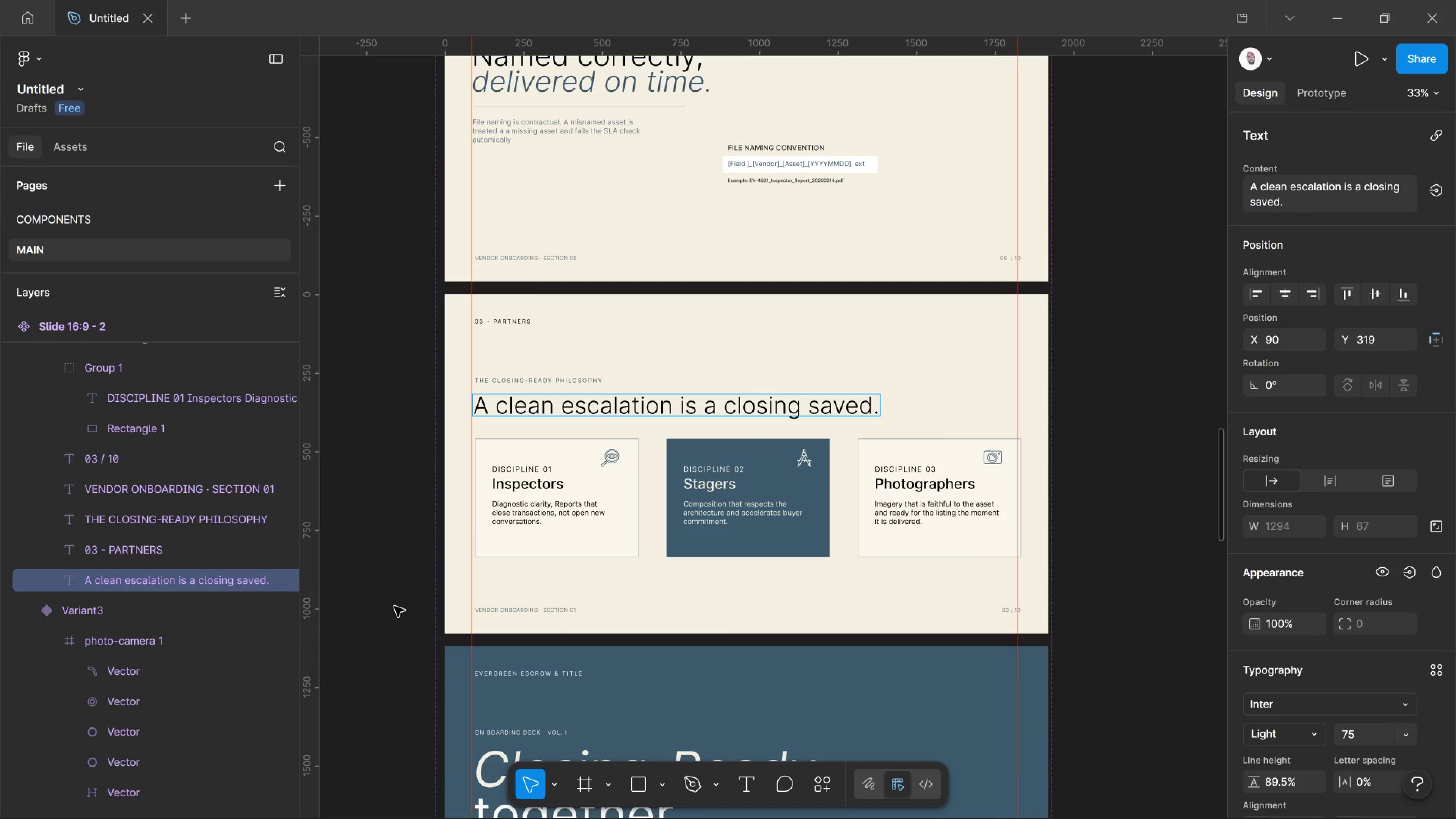 
left_click([394, 606])
 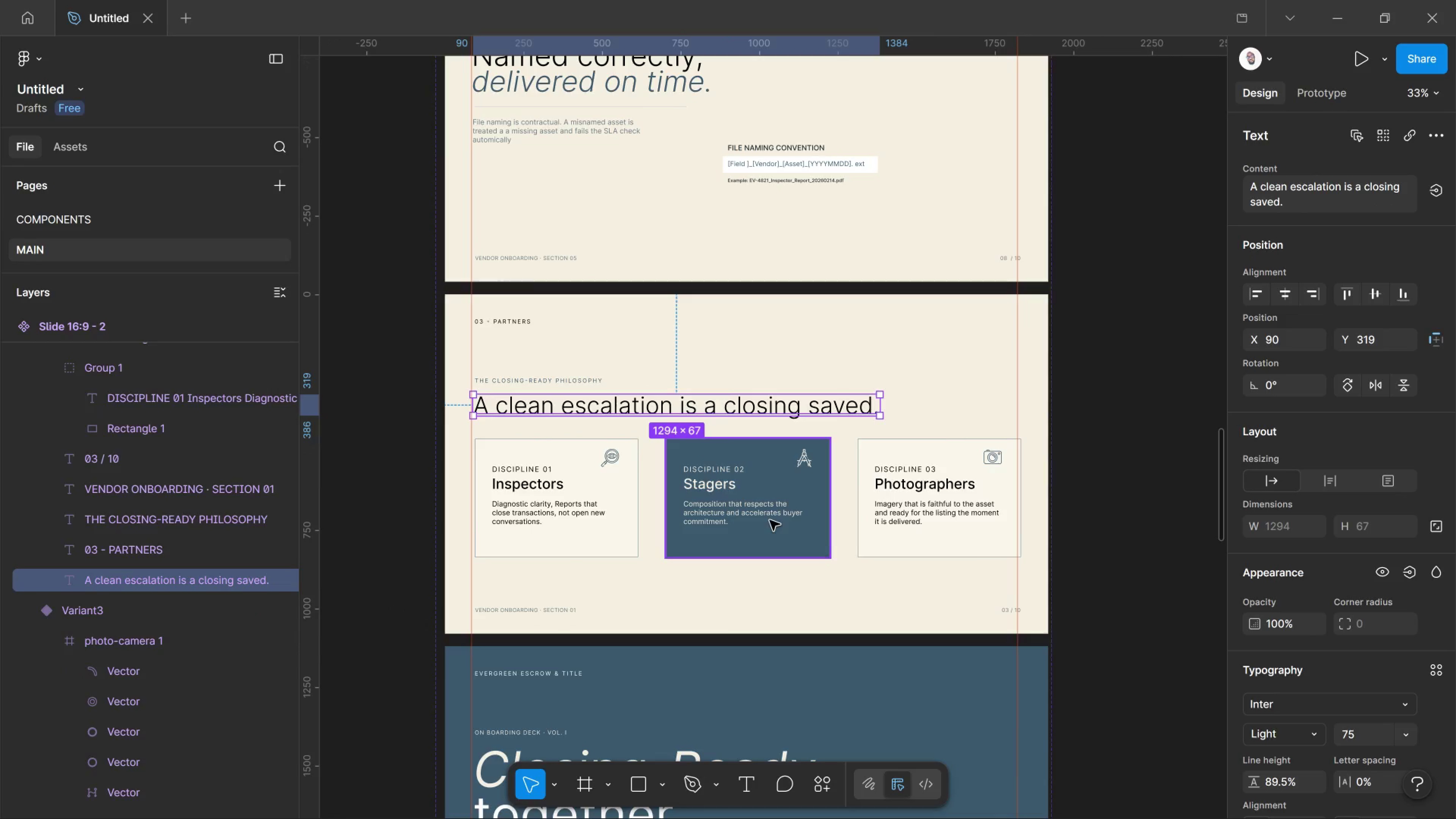 
key(T)
 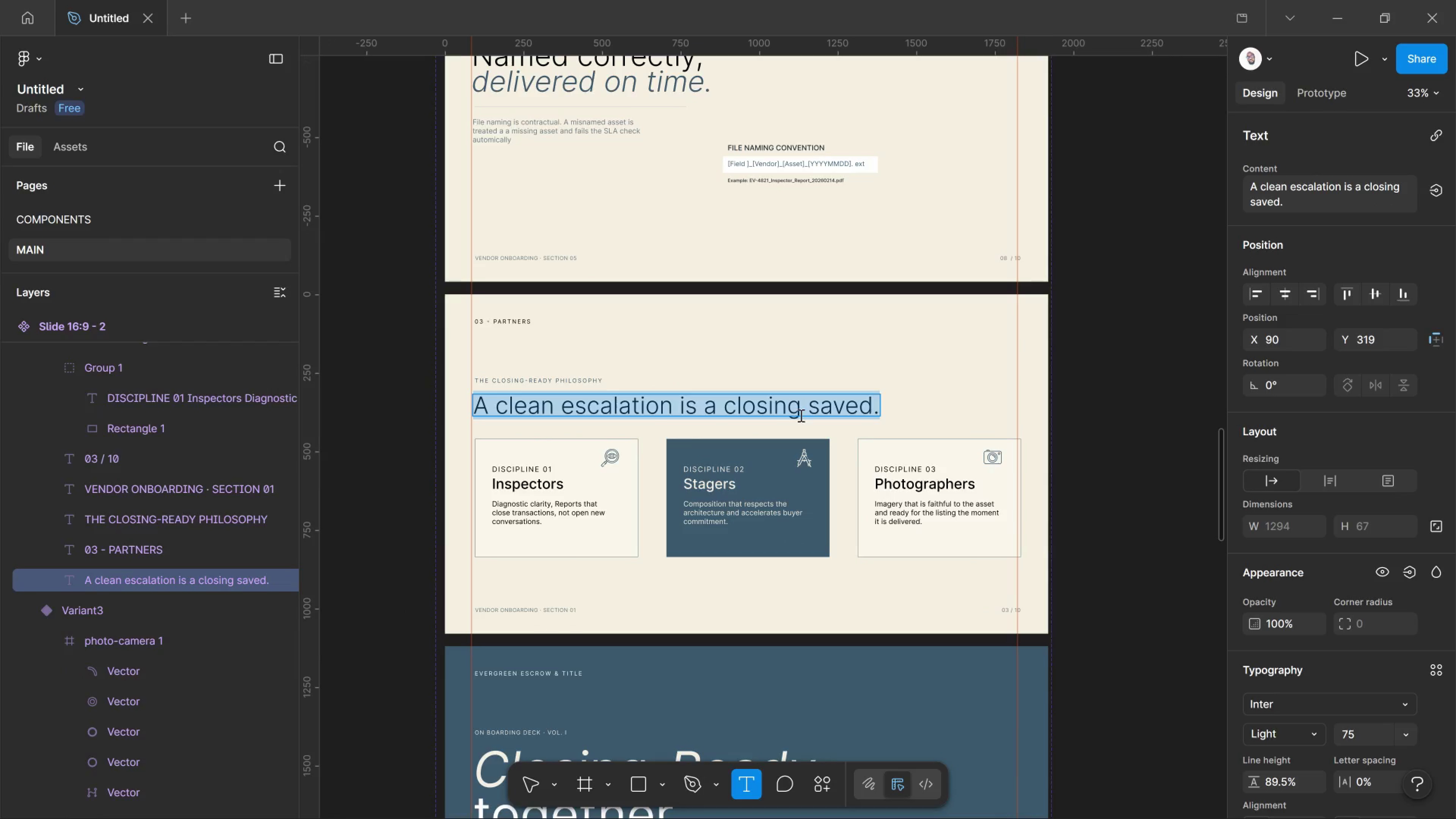 
left_click_drag(start_coordinate=[800, 415], to_coordinate=[722, 415])
 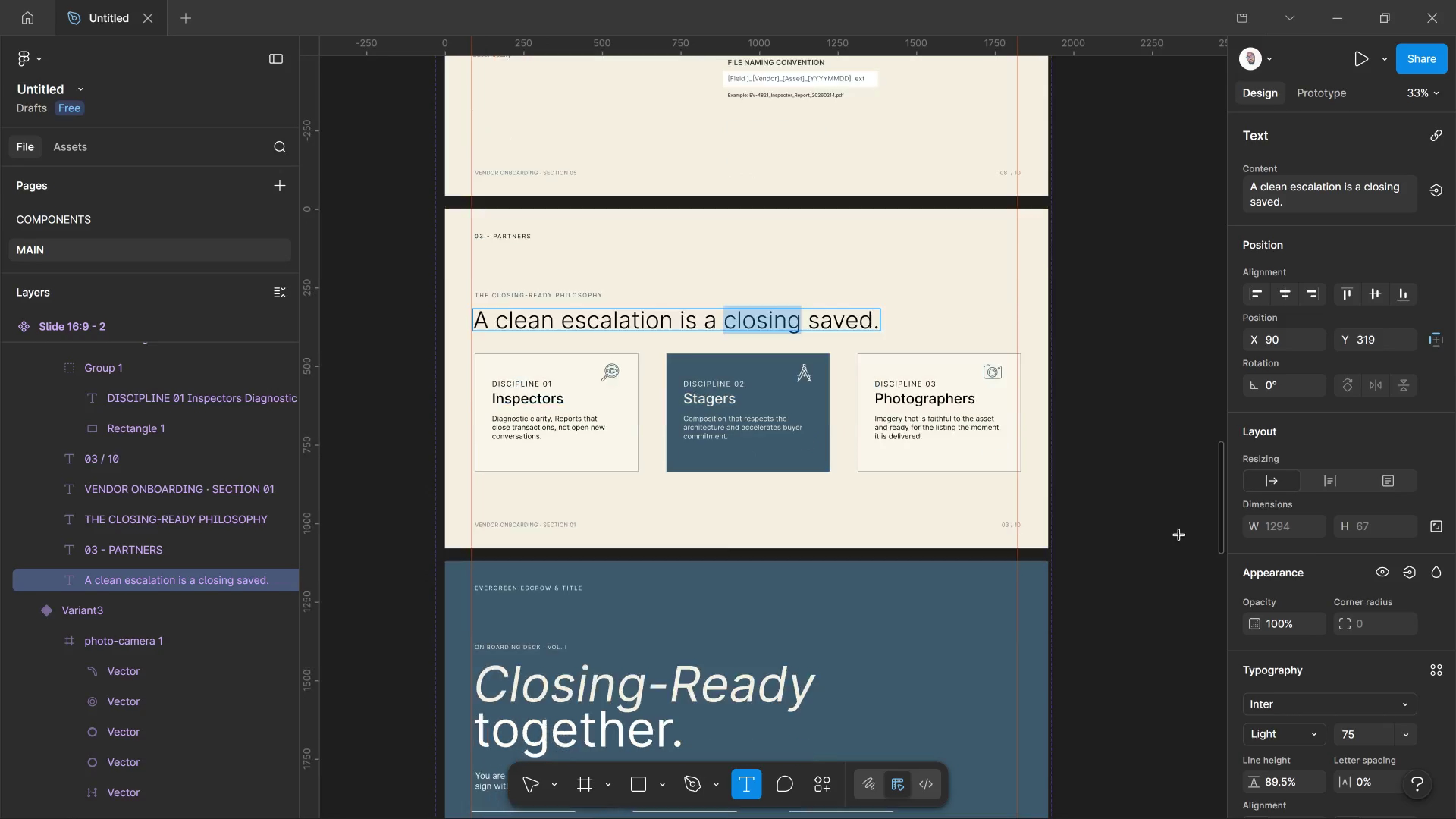 
scroll: coordinate [1269, 606], scroll_direction: down, amount: 9.0
 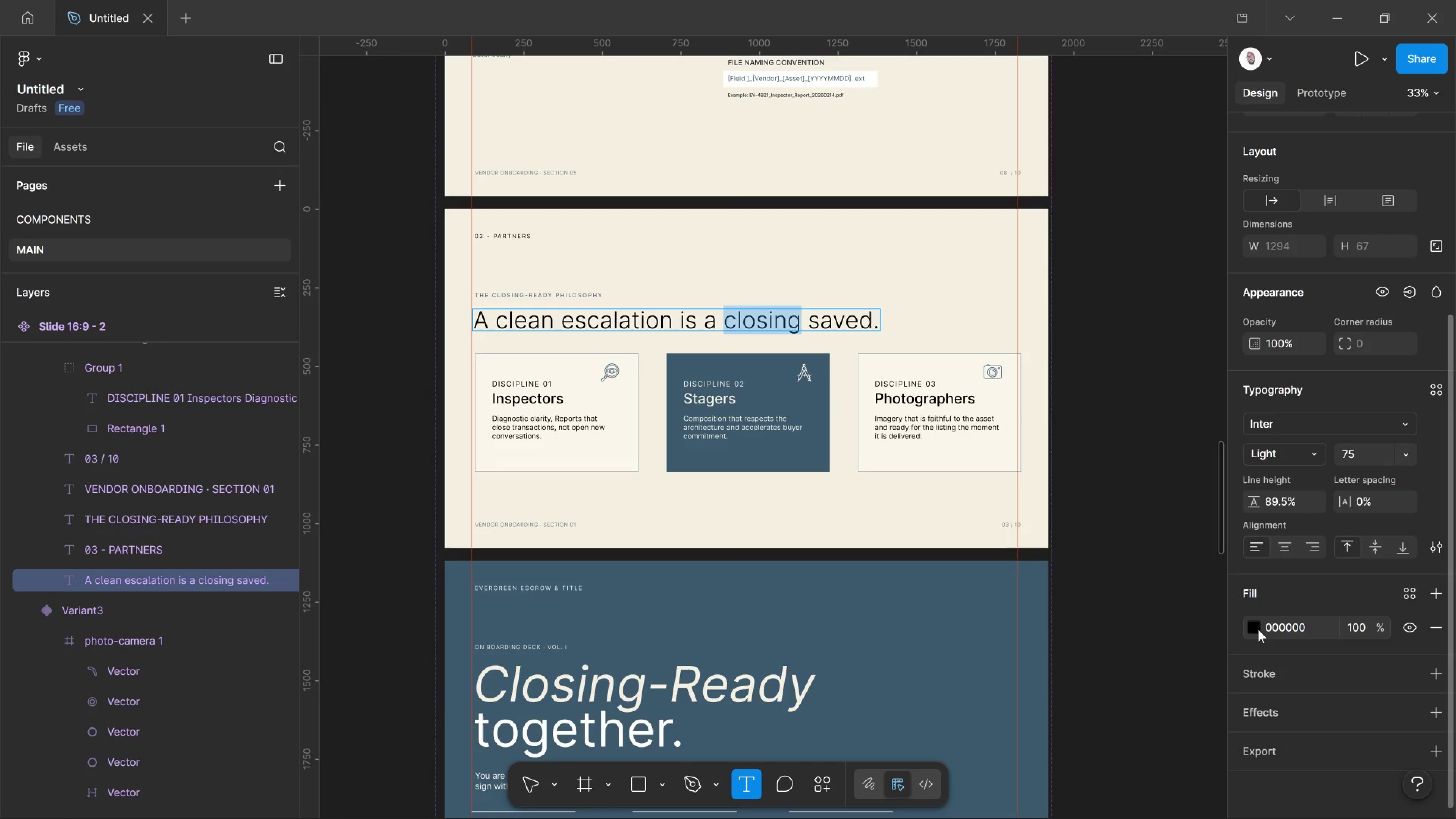 
left_click([1258, 629])
 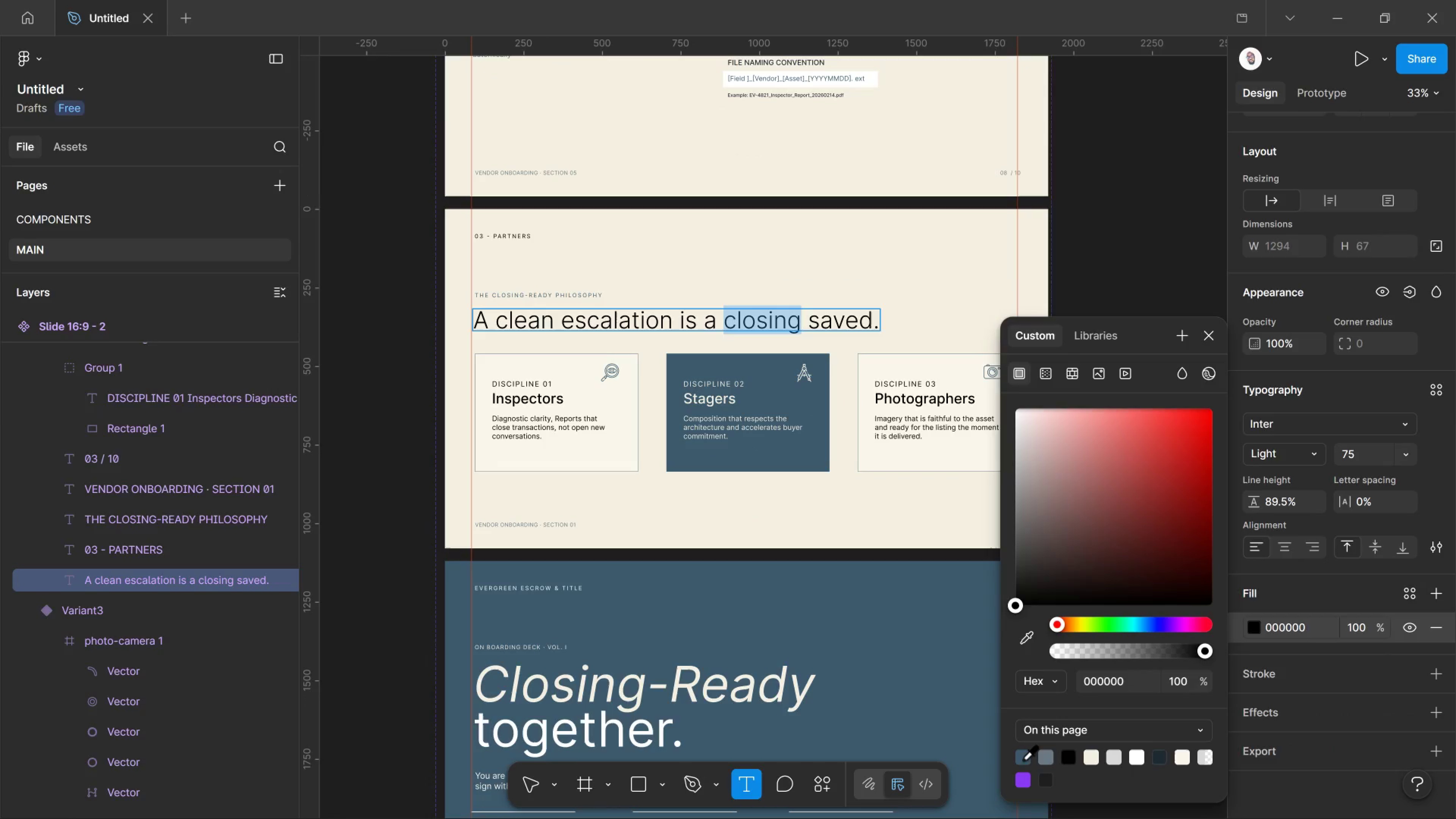 
left_click([1023, 759])
 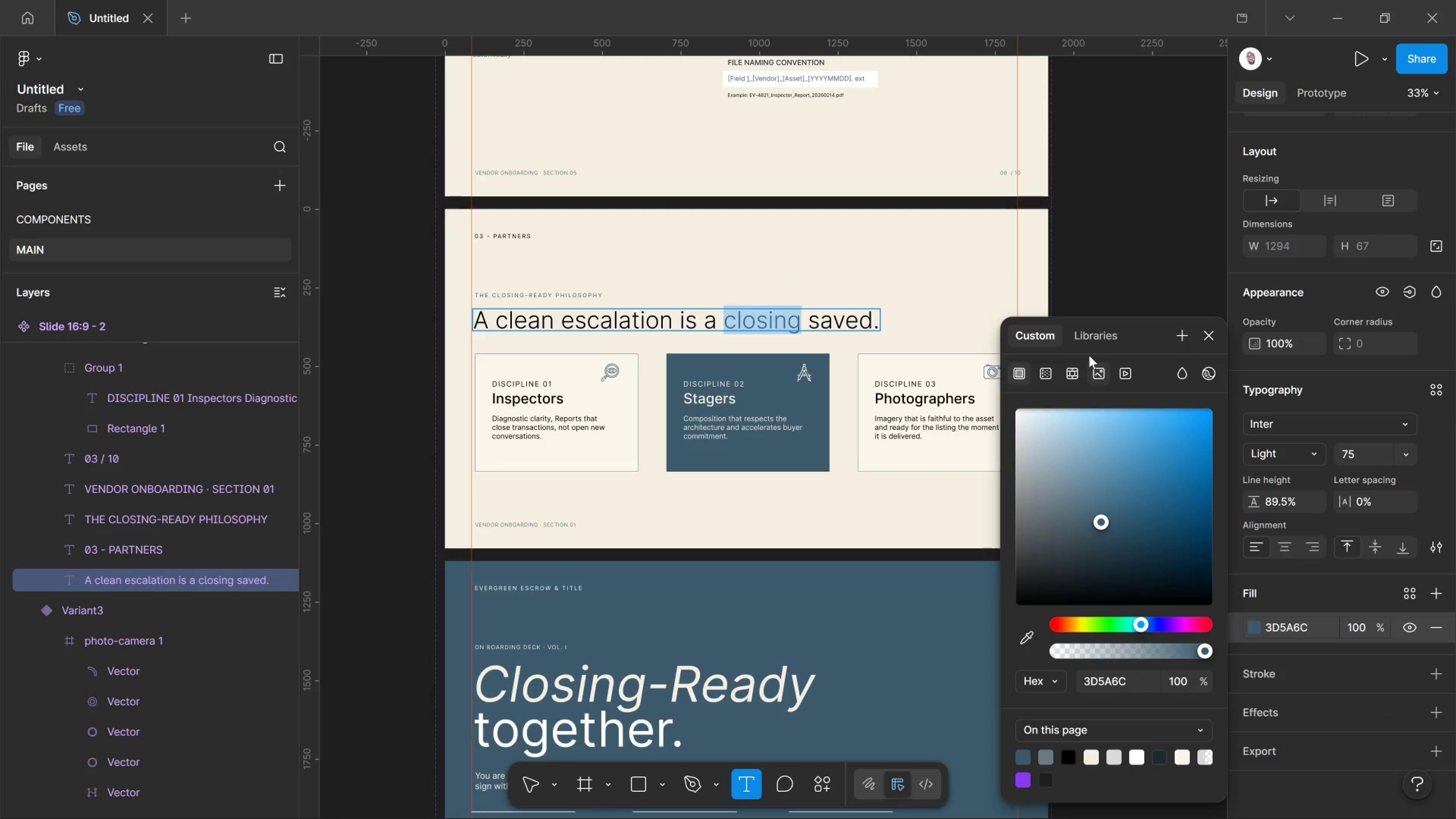 
left_click([1097, 346])
 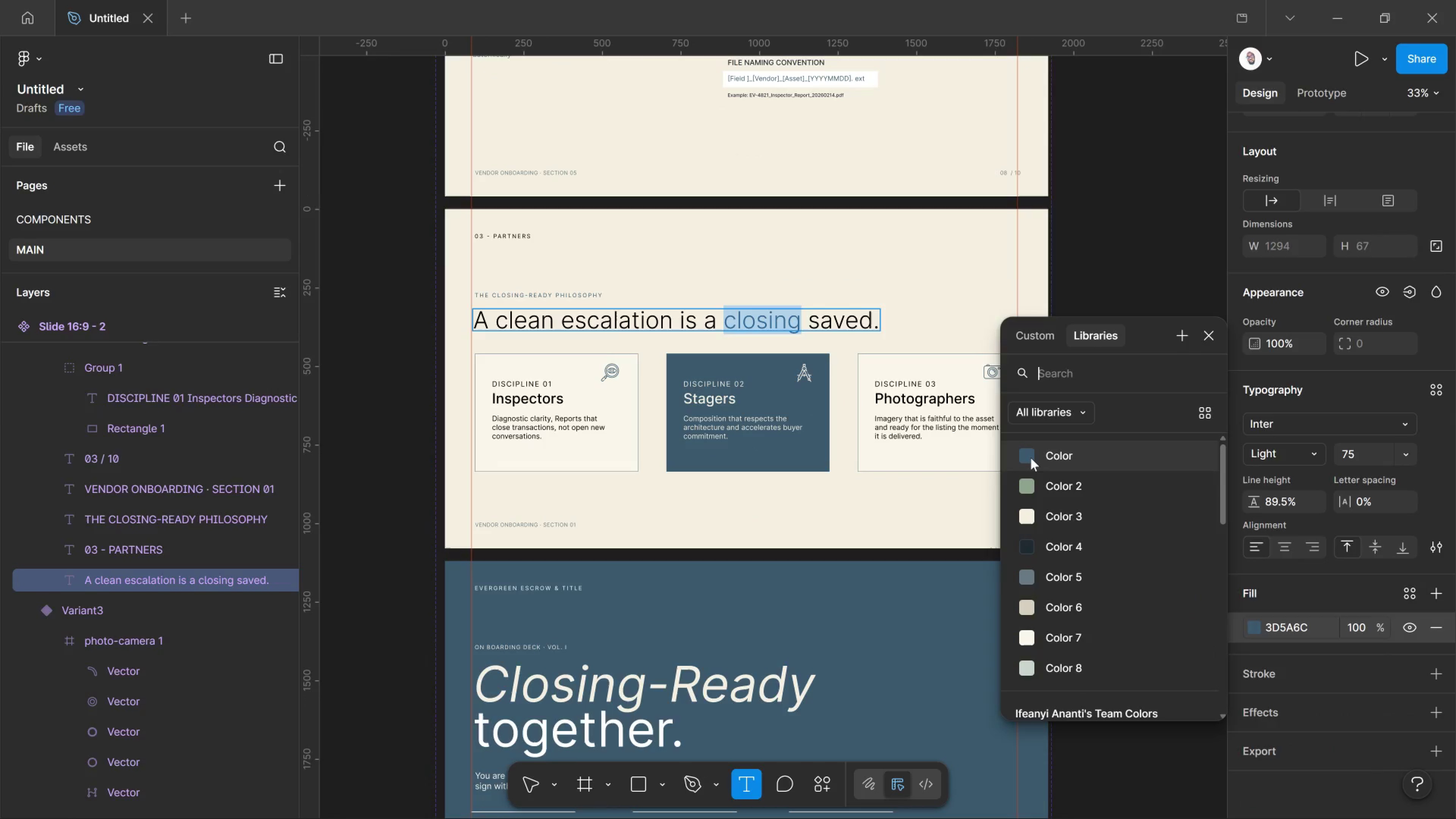 
left_click([1031, 458])
 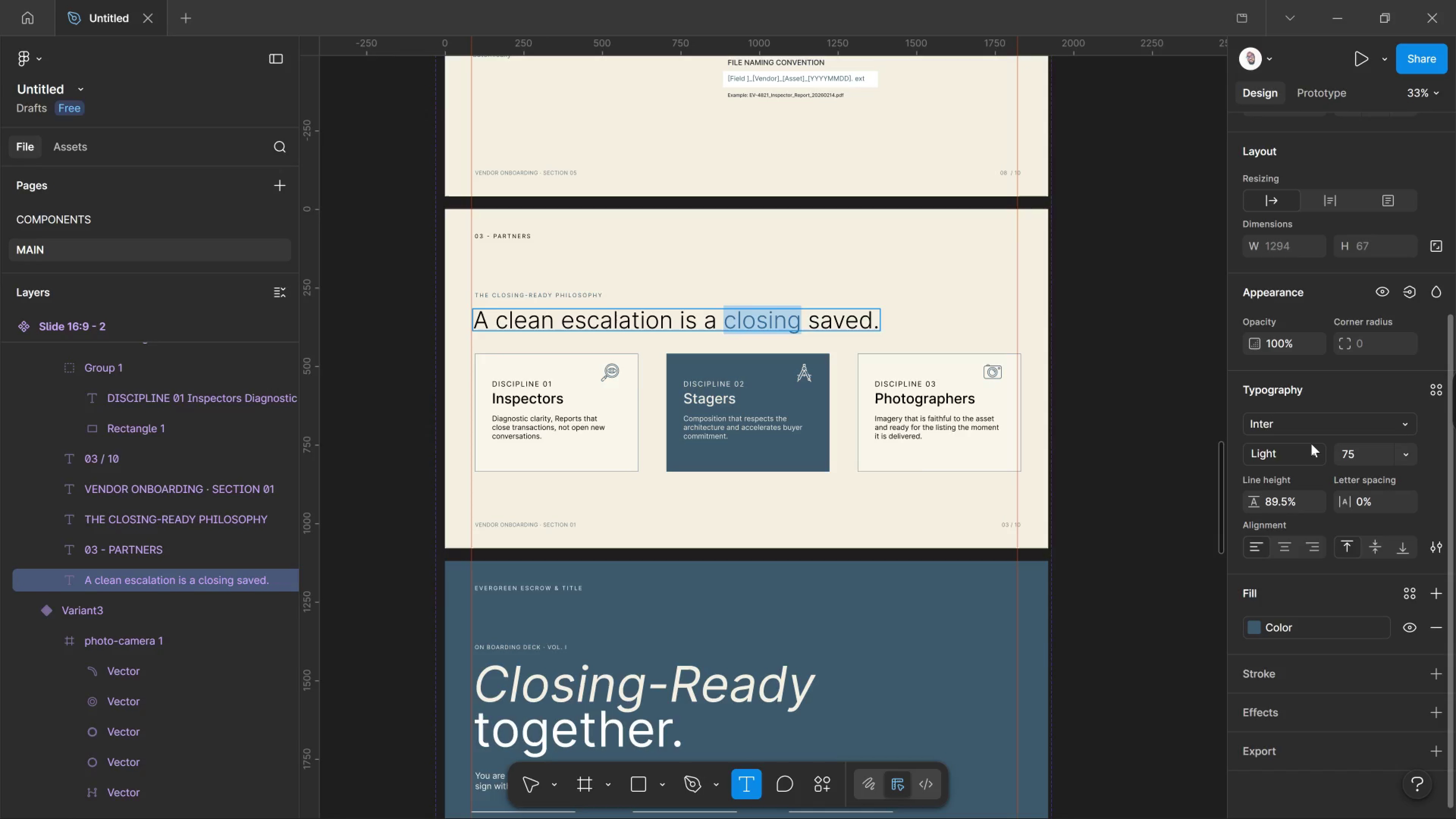 
left_click([1313, 453])
 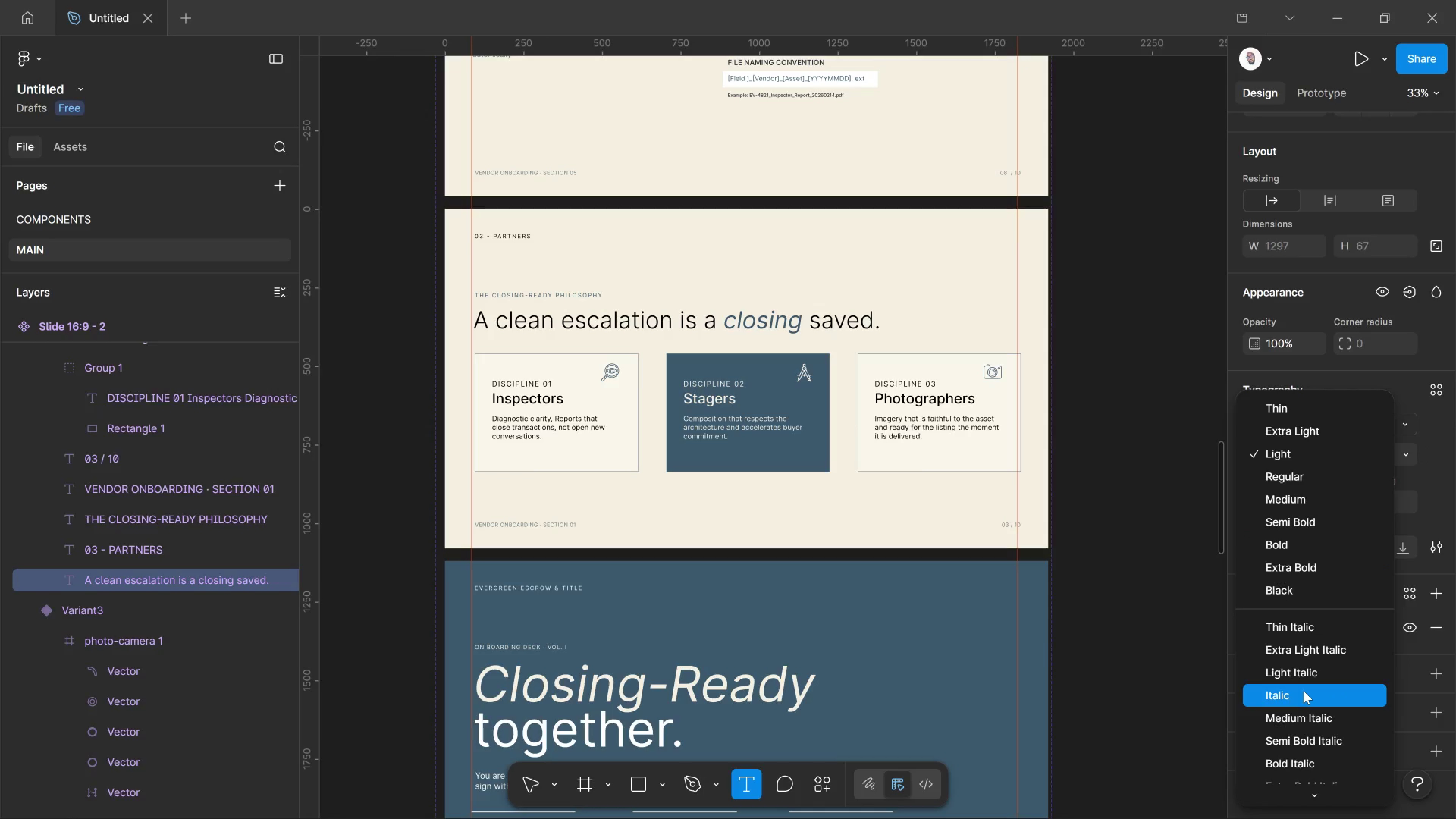 
left_click([1310, 681])
 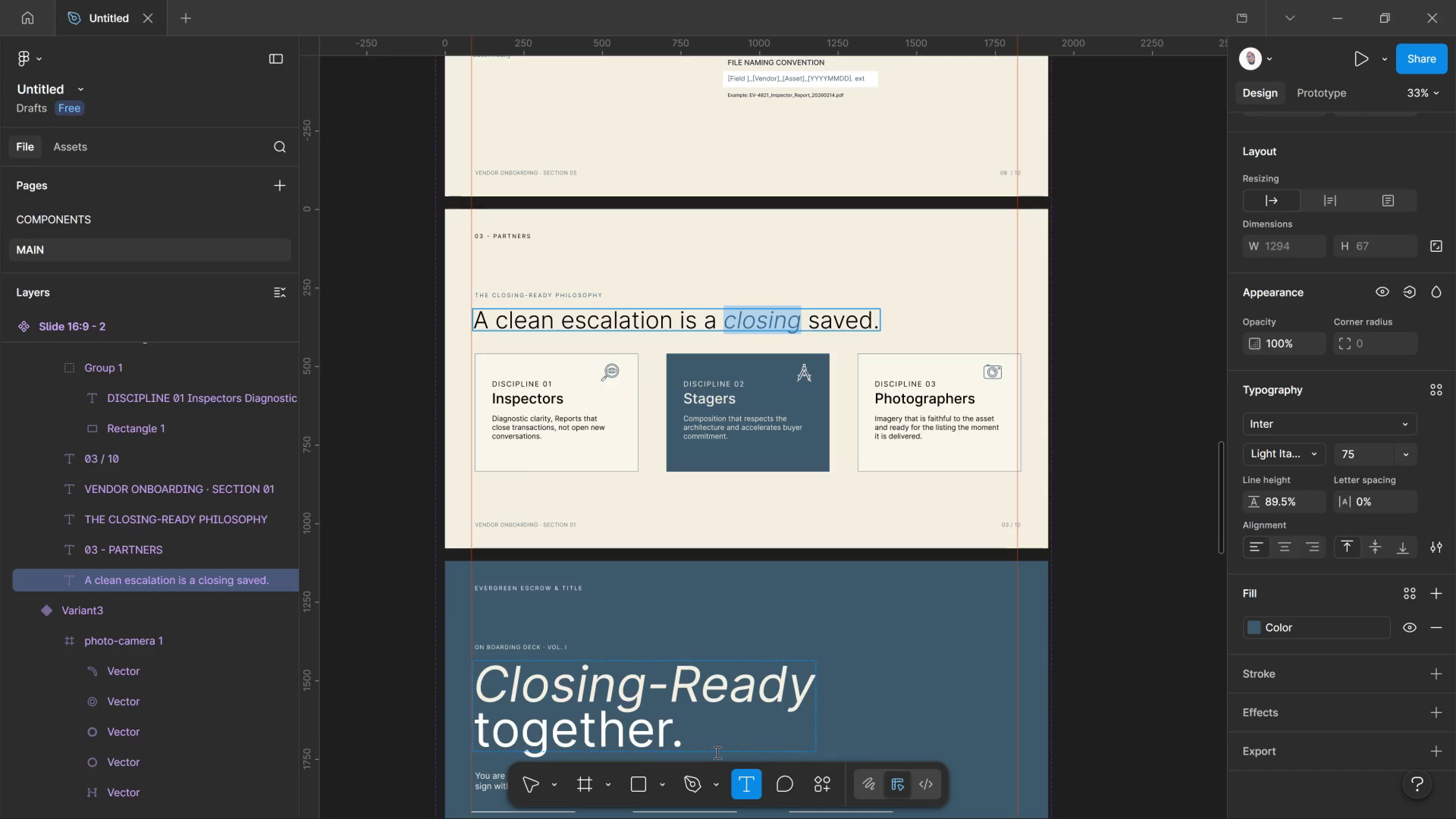 
wait(10.43)
 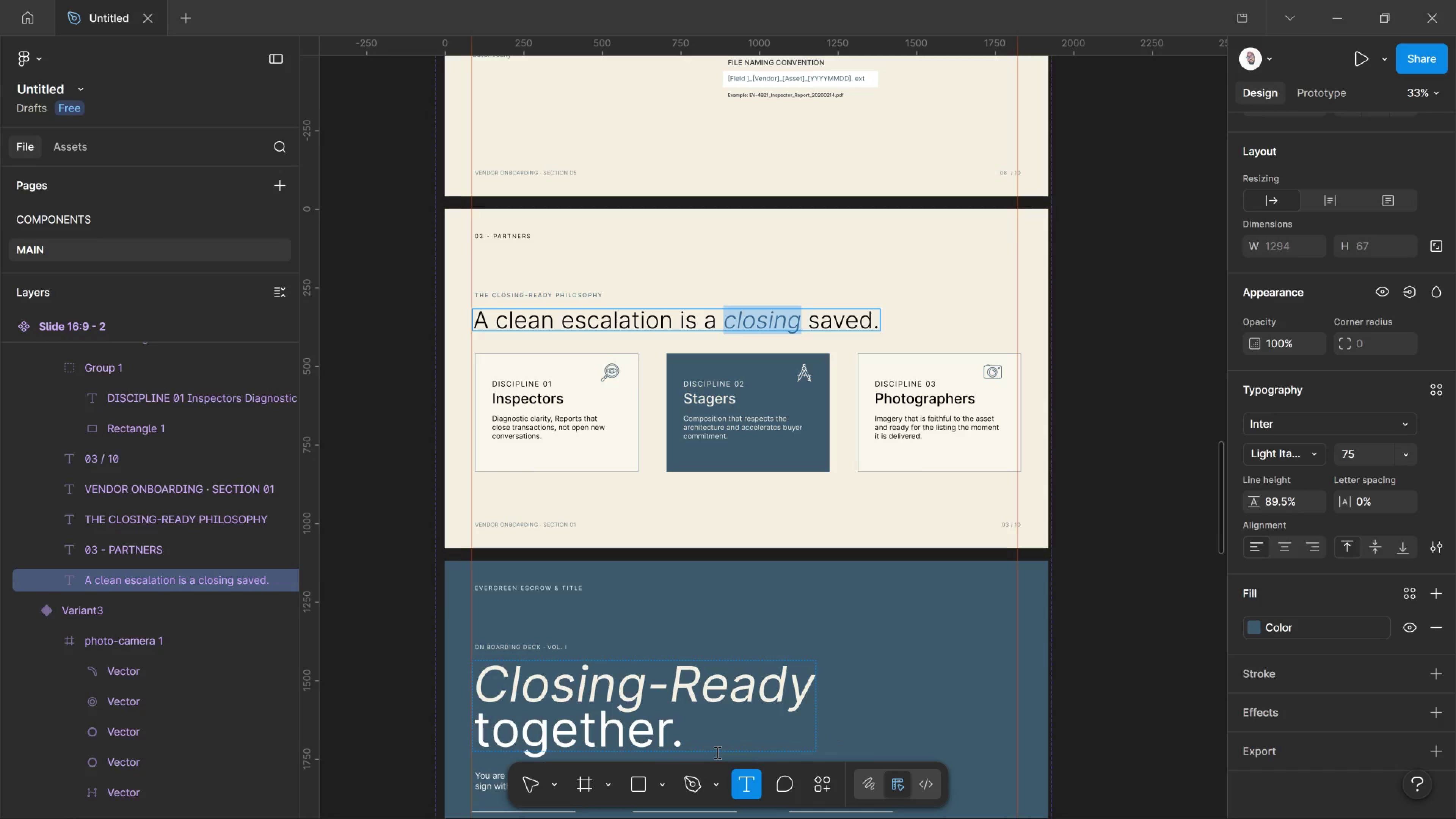 
left_click([526, 782])
 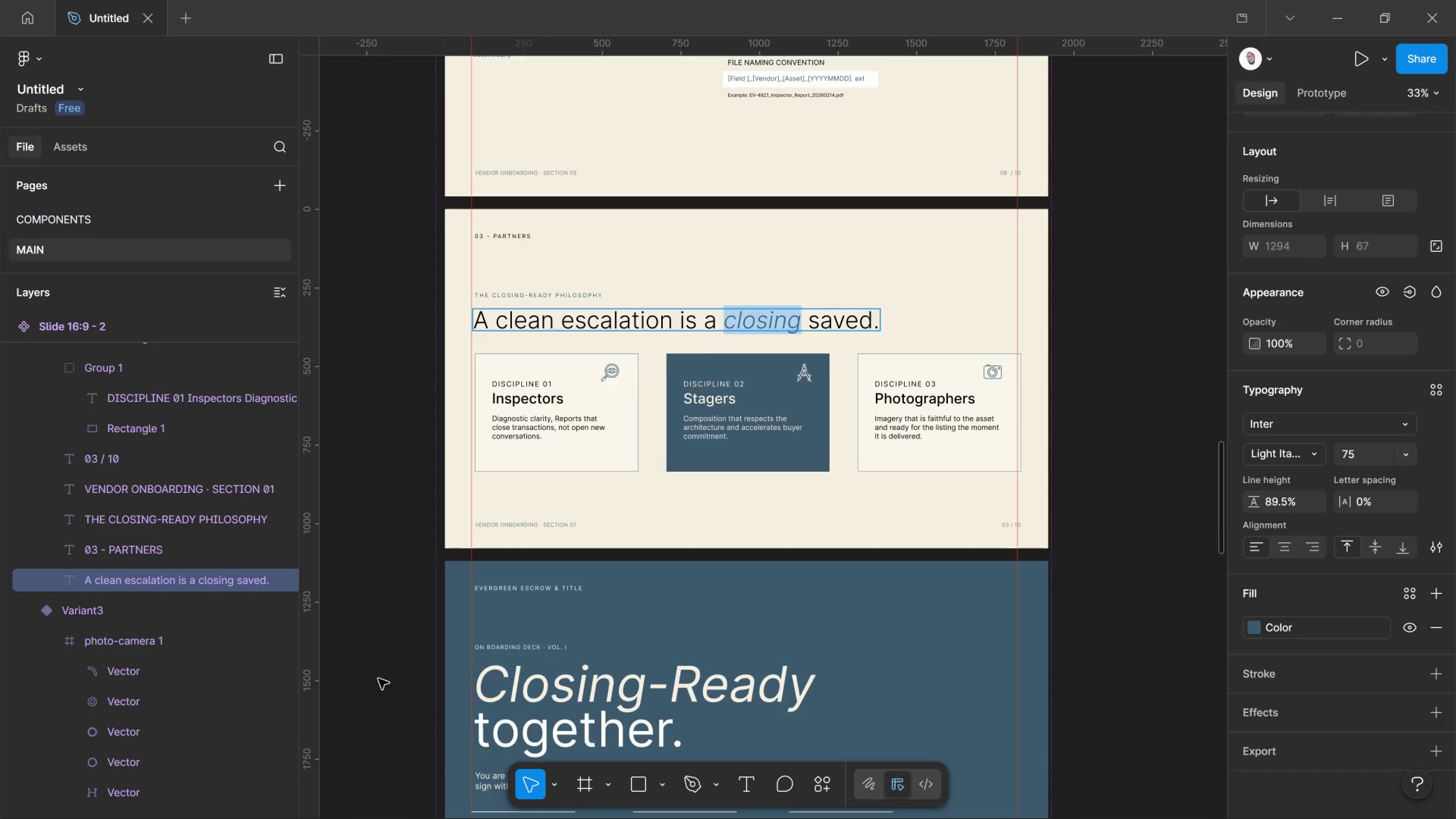 
left_click([378, 679])
 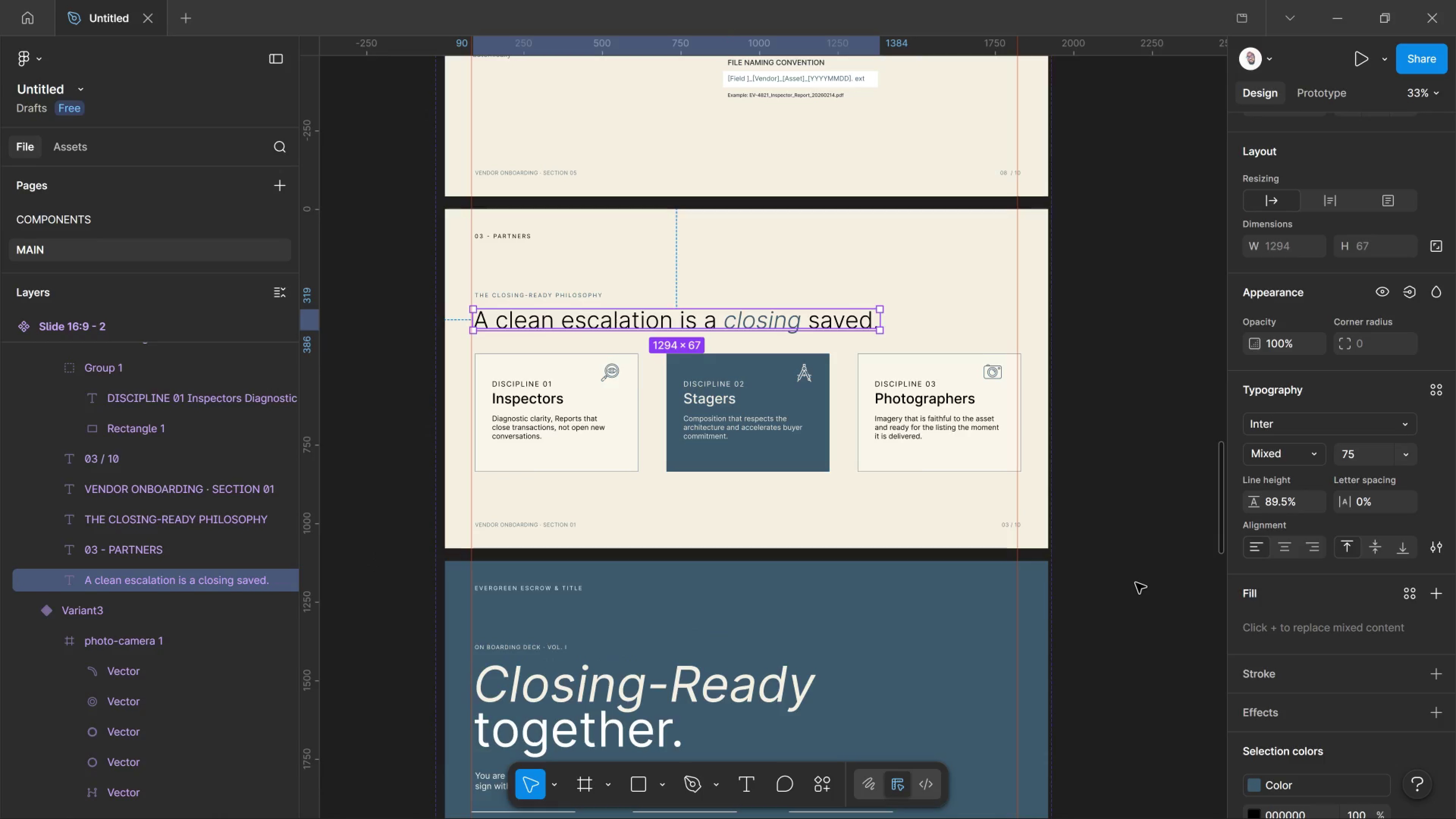 
left_click([1136, 583])
 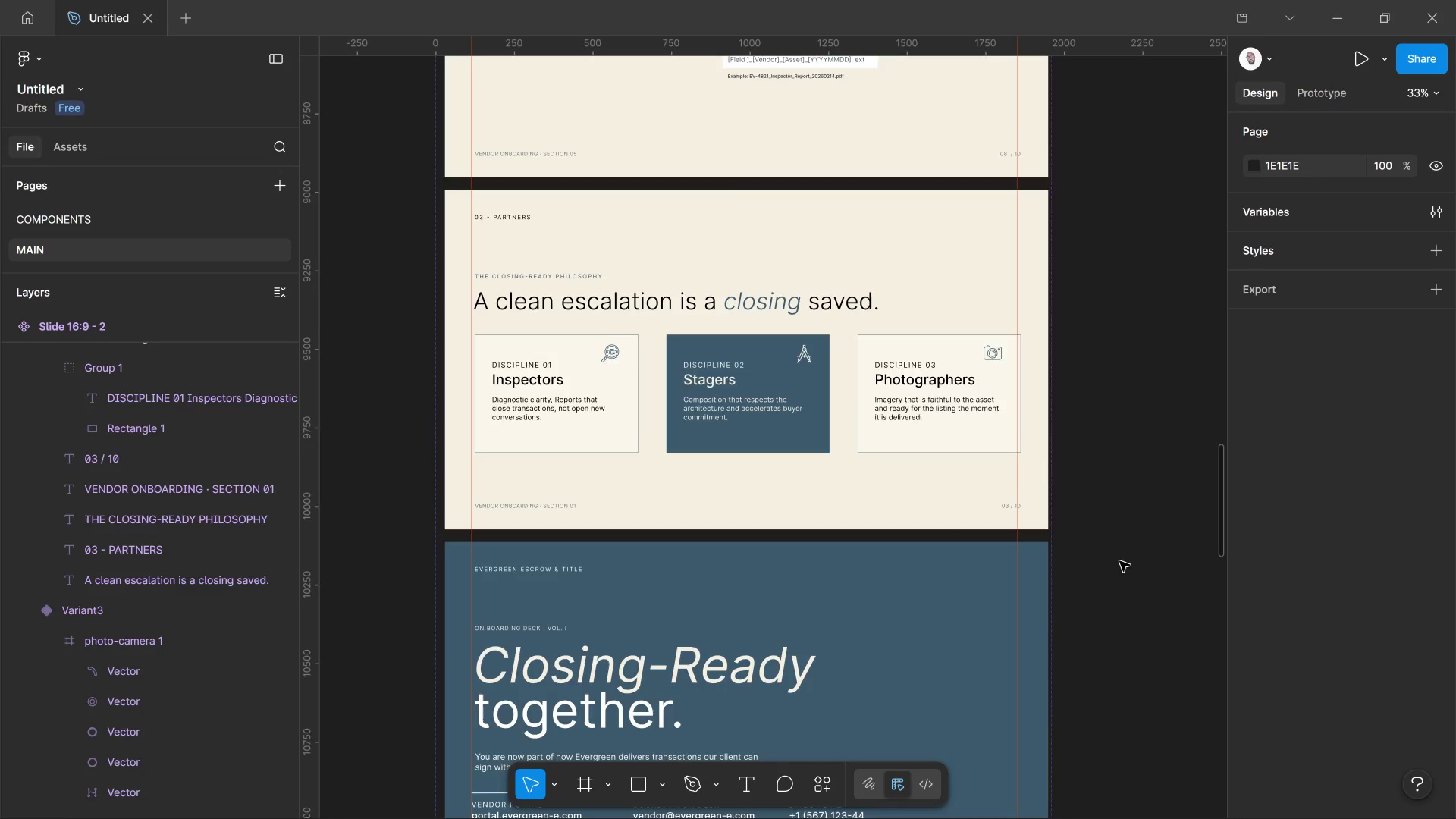 
scroll: coordinate [1127, 604], scroll_direction: down, amount: 18.0
 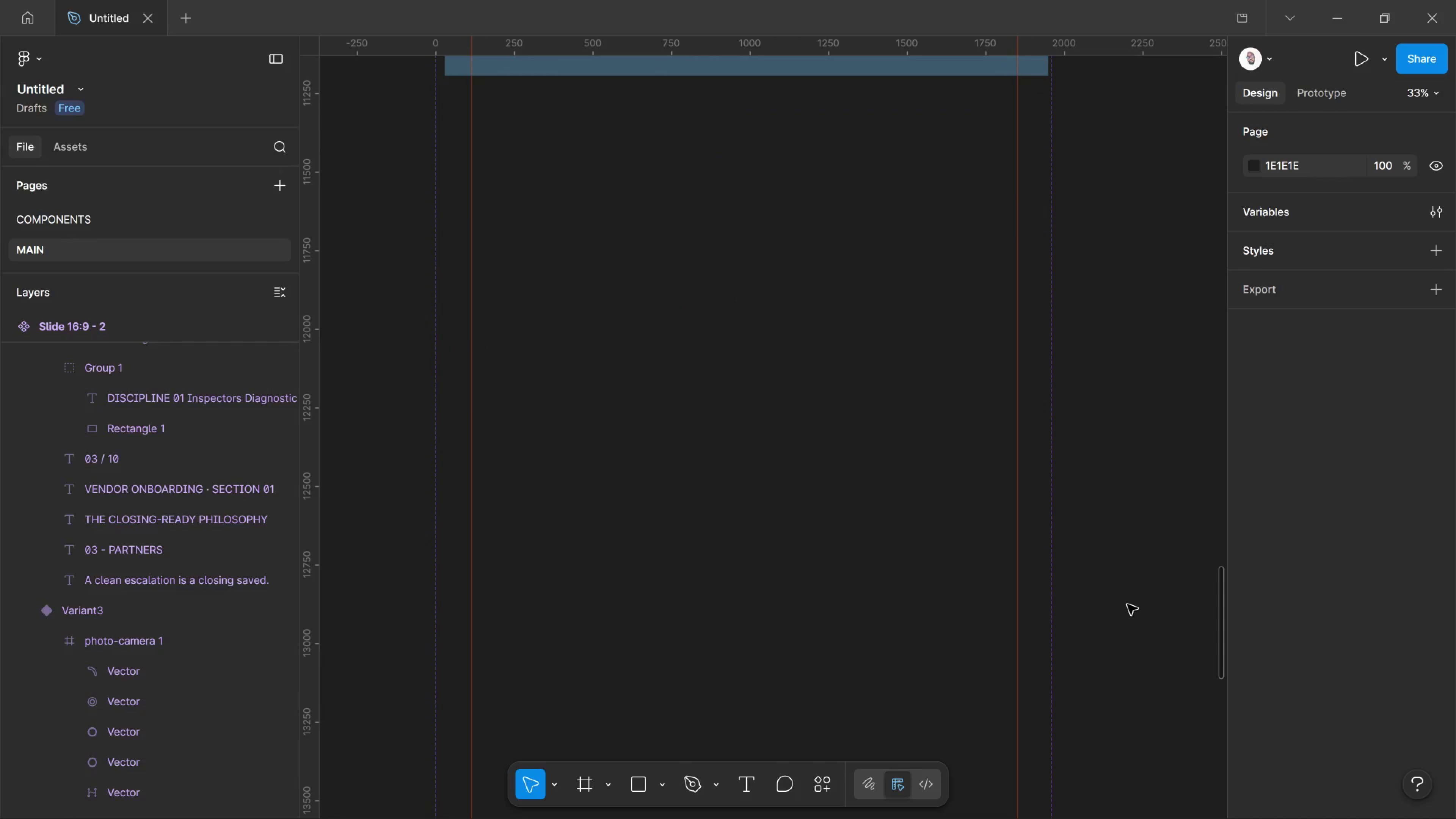 
wait(21.64)
 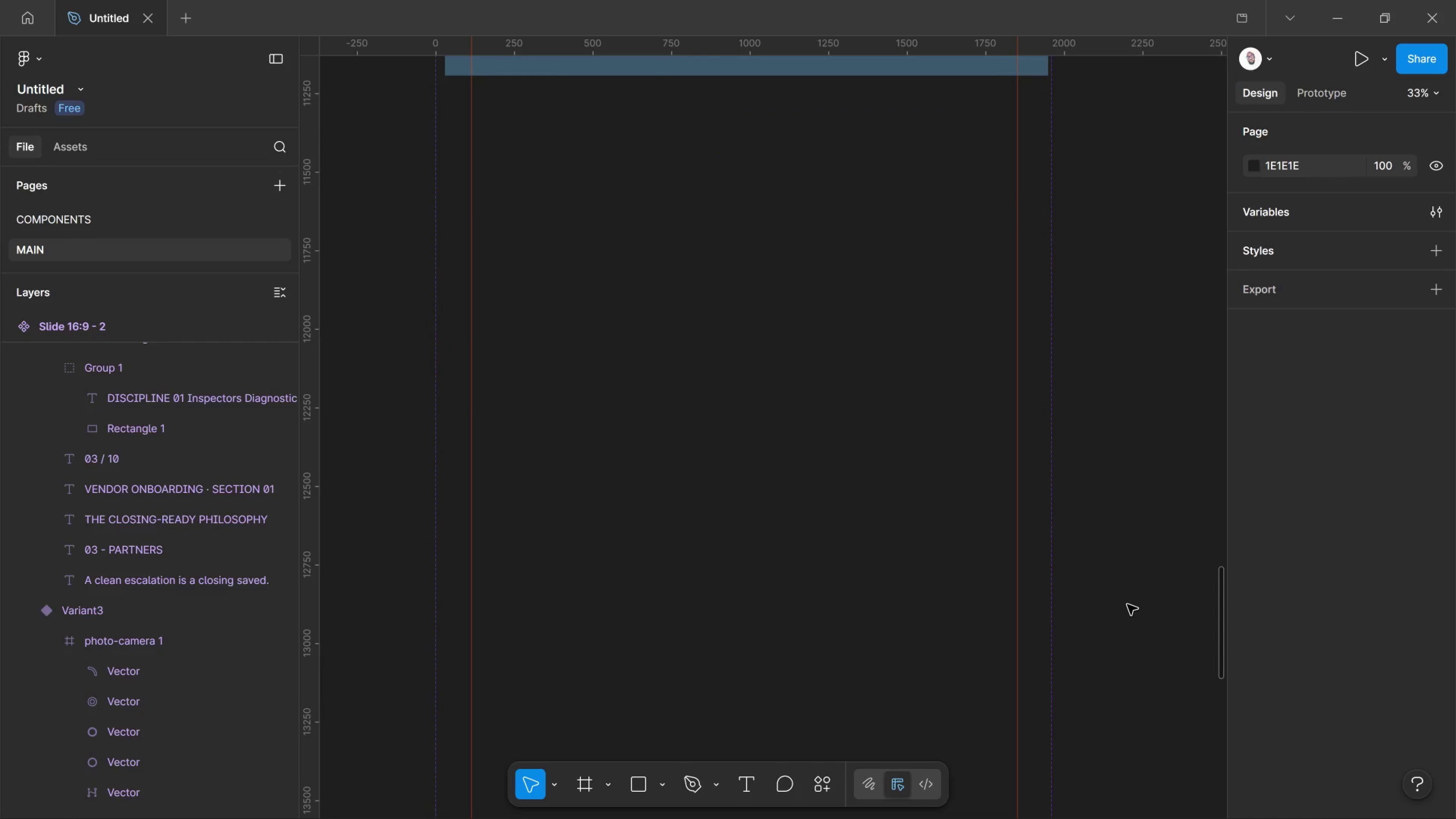 
key(Alt+Tab)